 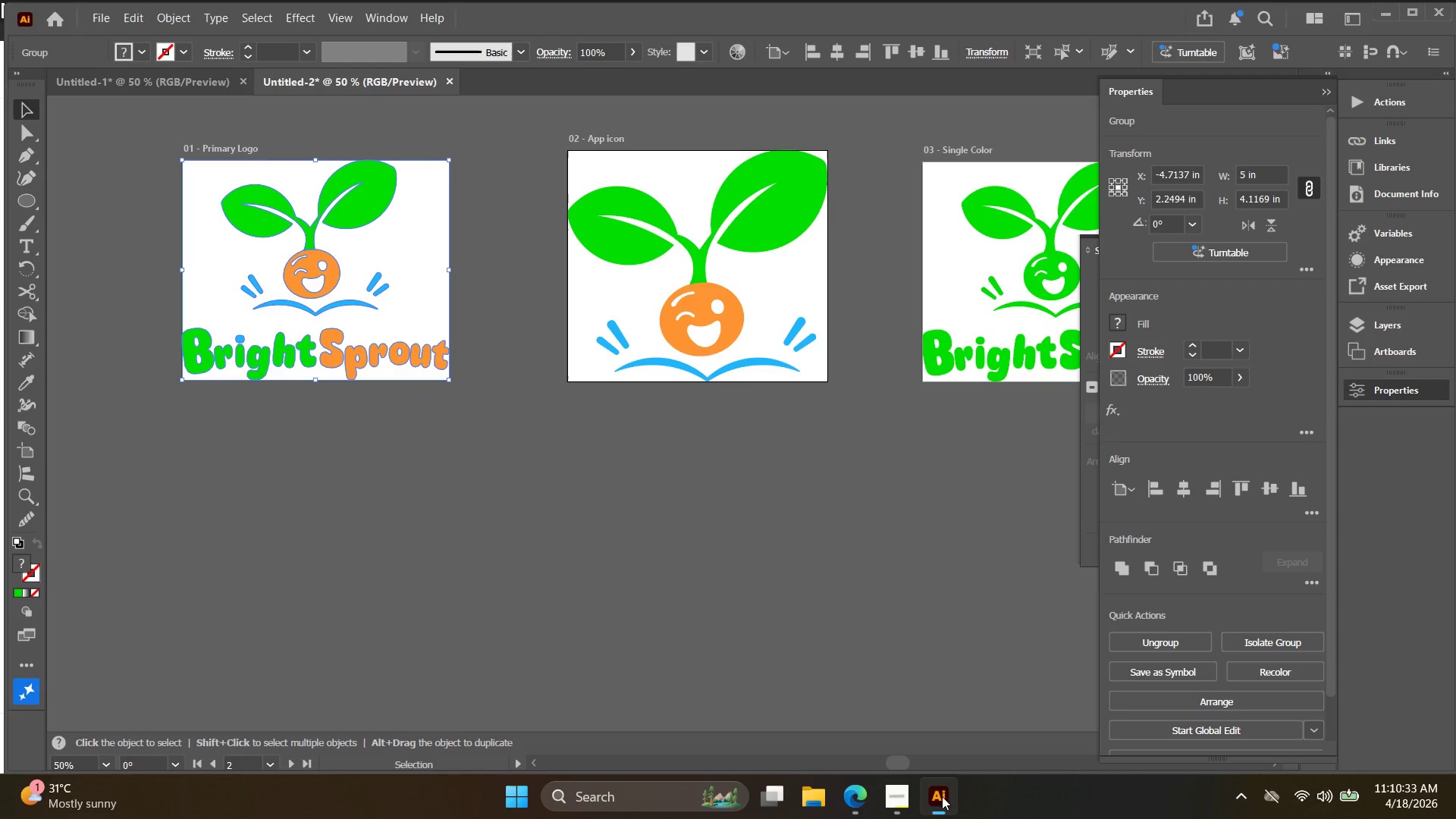 
key(Control+Shift+S)
 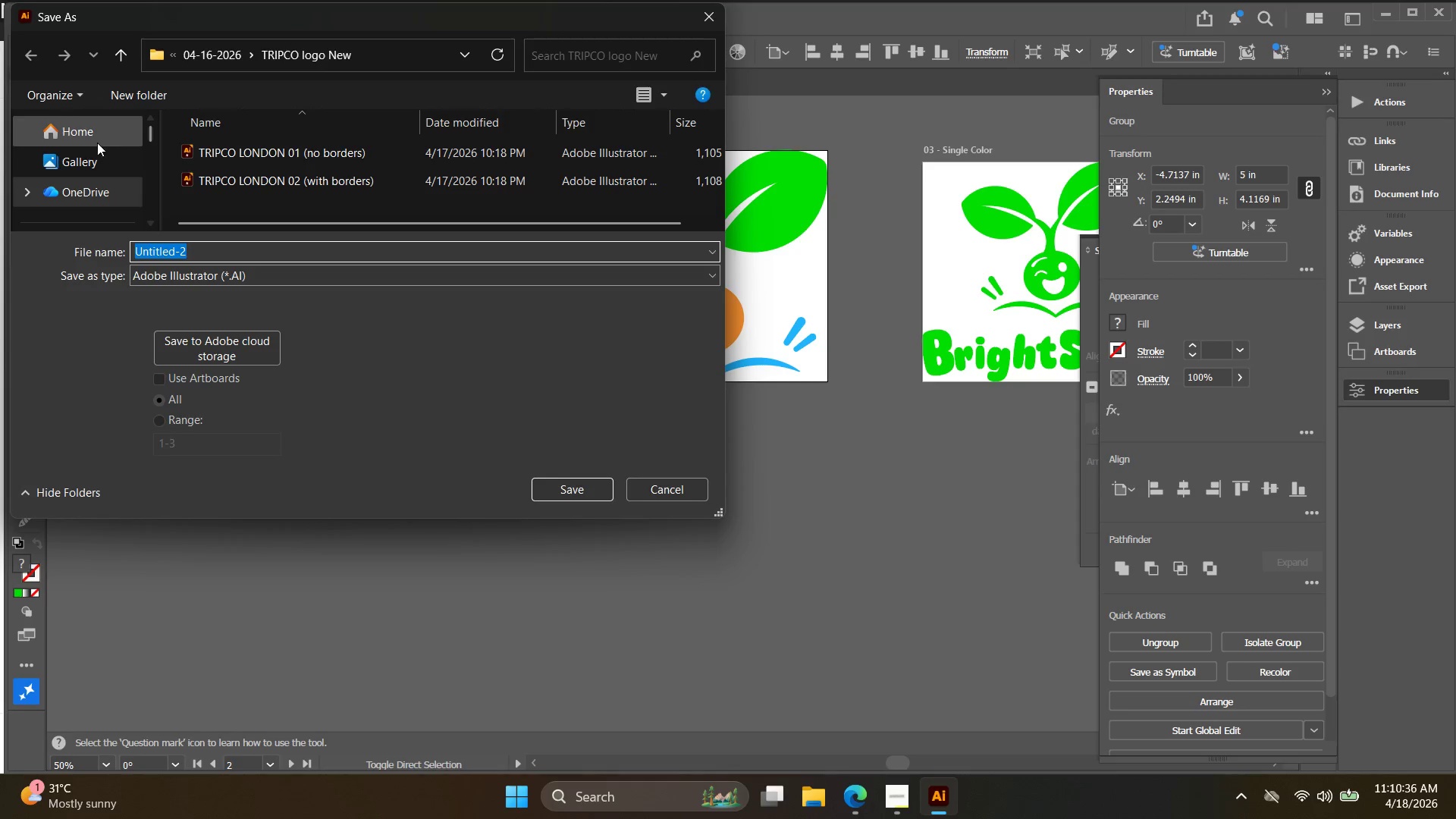 
scroll: coordinate [82, 185], scroll_direction: up, amount: 3.0
 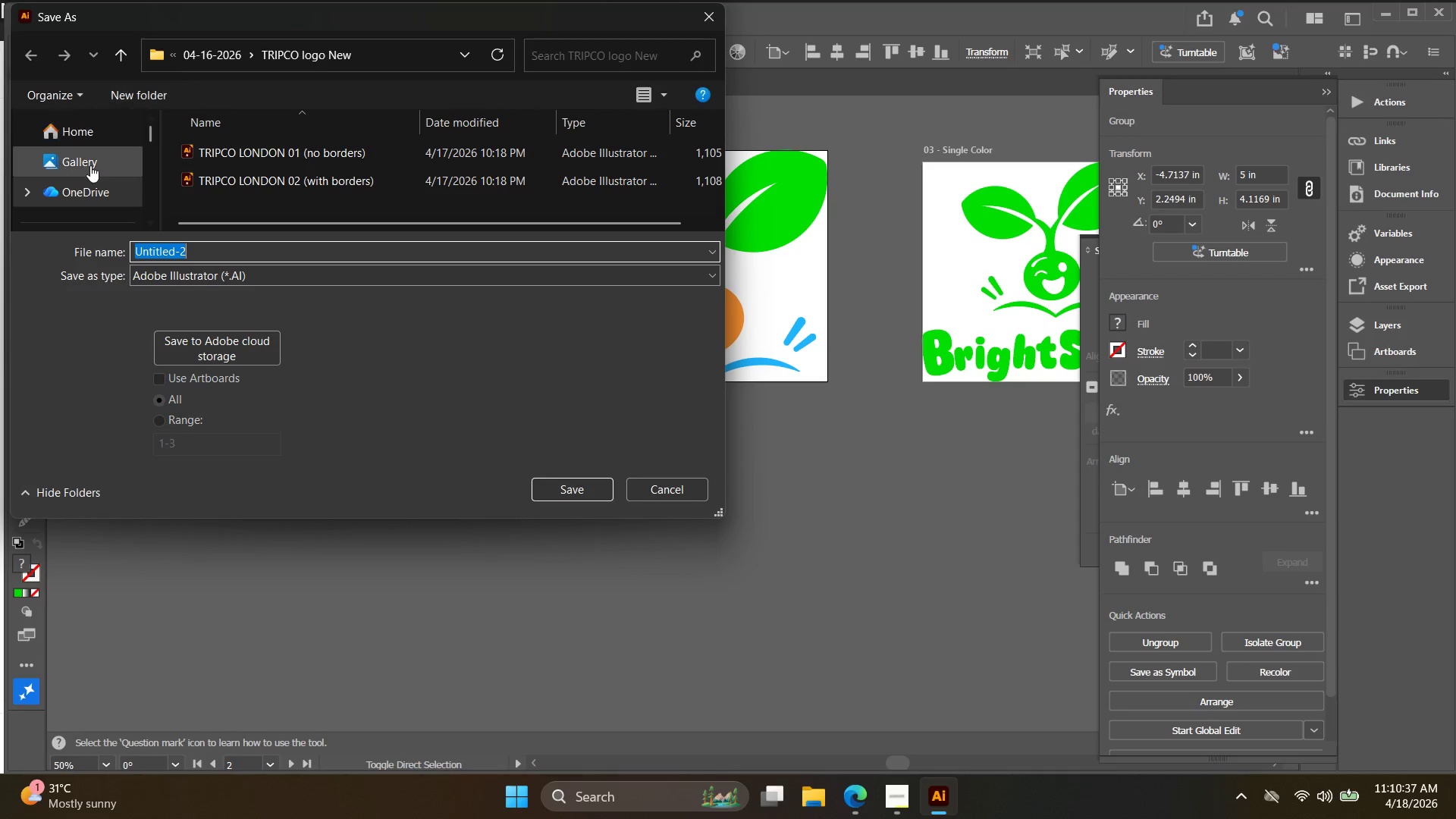 
scroll: coordinate [89, 163], scroll_direction: down, amount: 2.0
 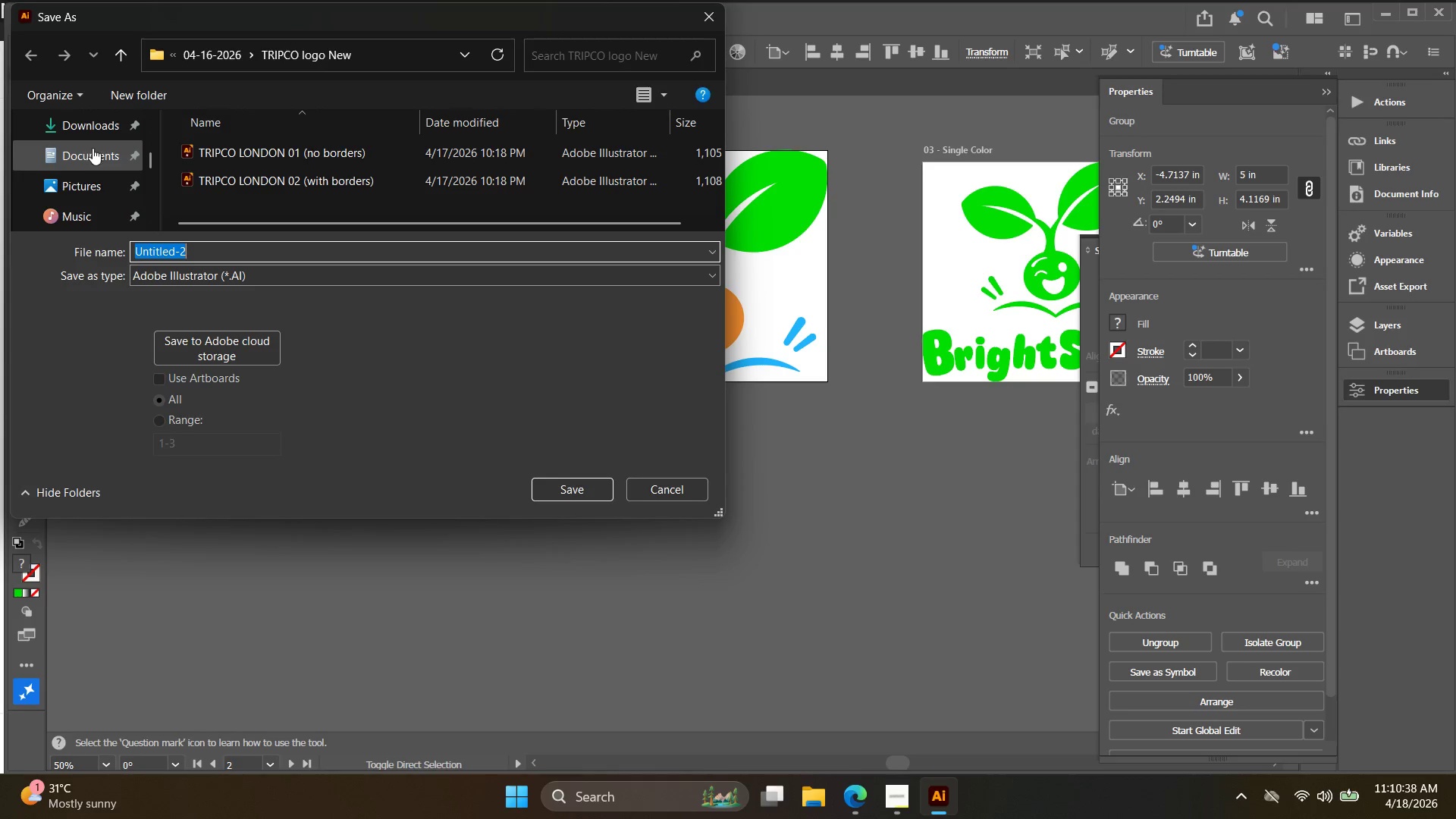 
scroll: coordinate [94, 182], scroll_direction: up, amount: 2.0
 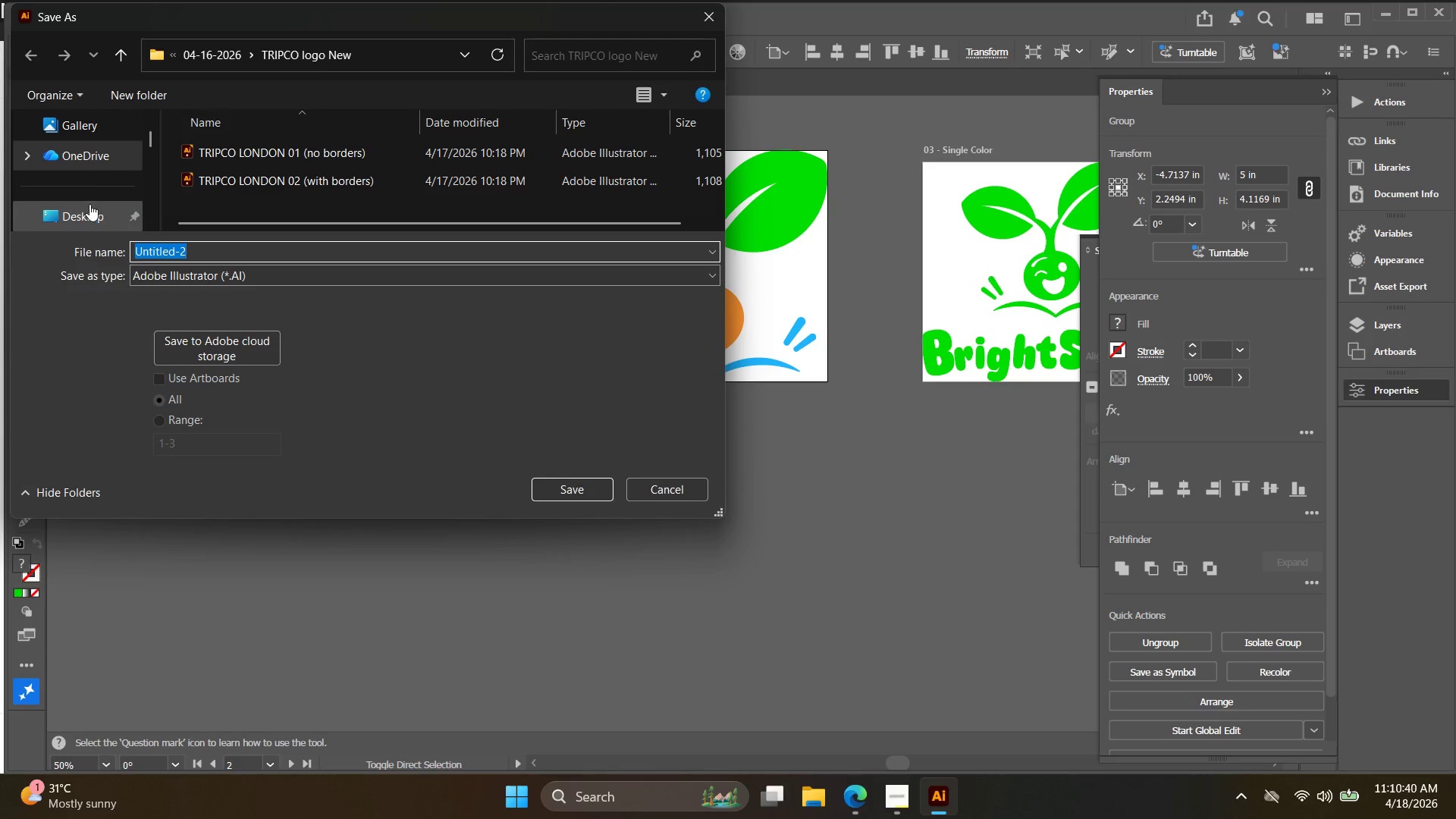 
left_click([88, 212])
 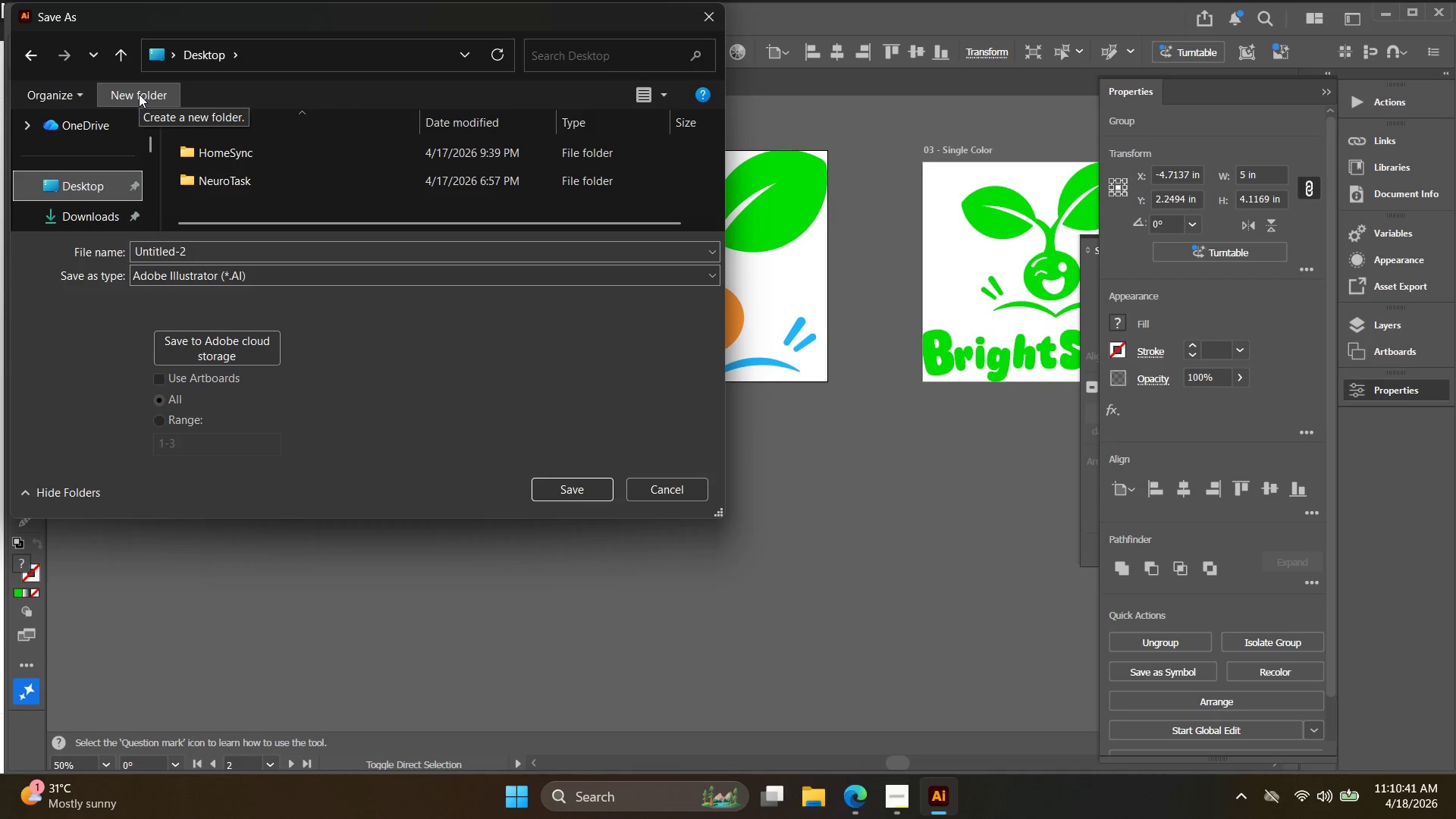 
left_click([139, 94])
 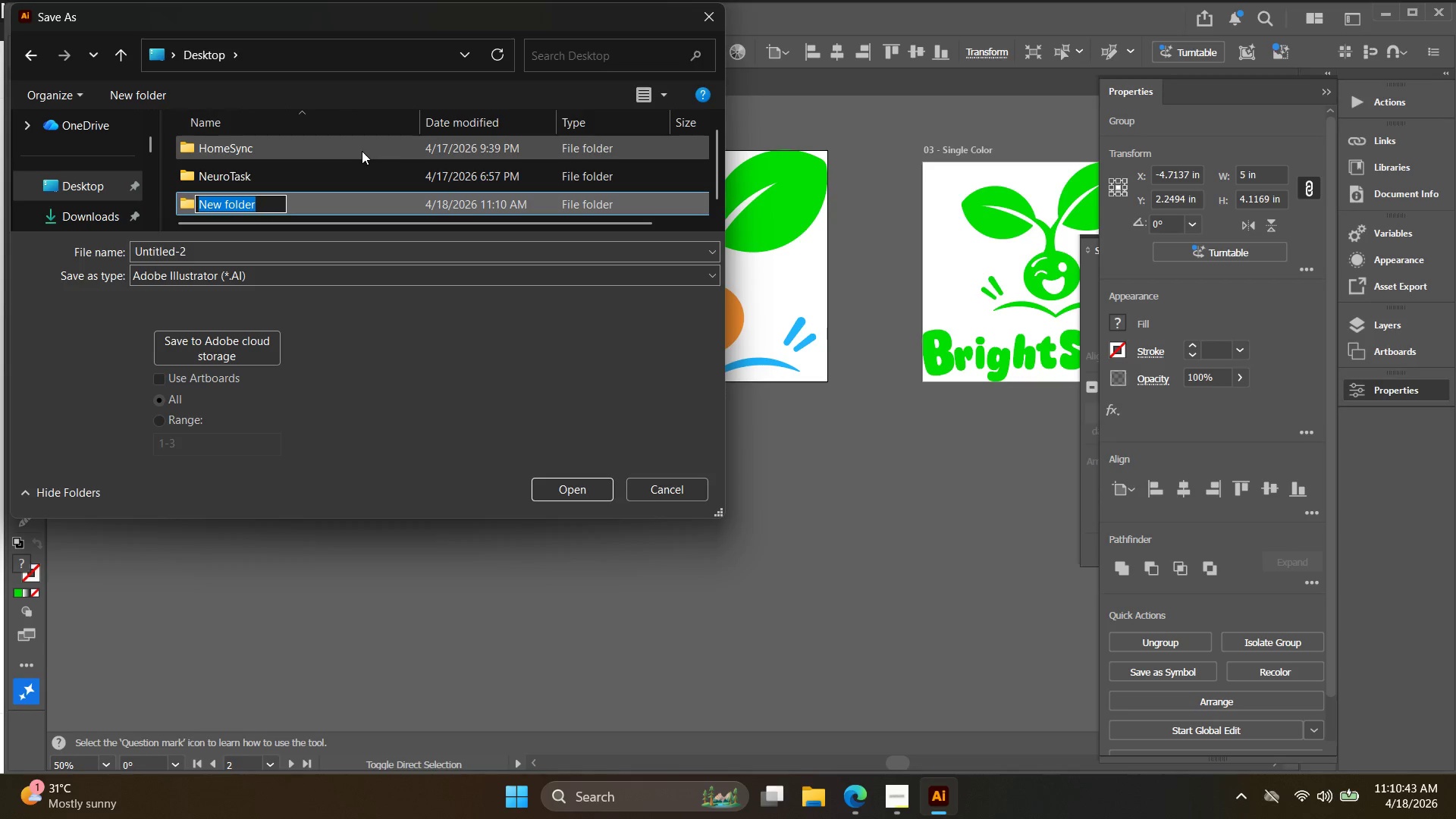 
type(BrightSprout)
 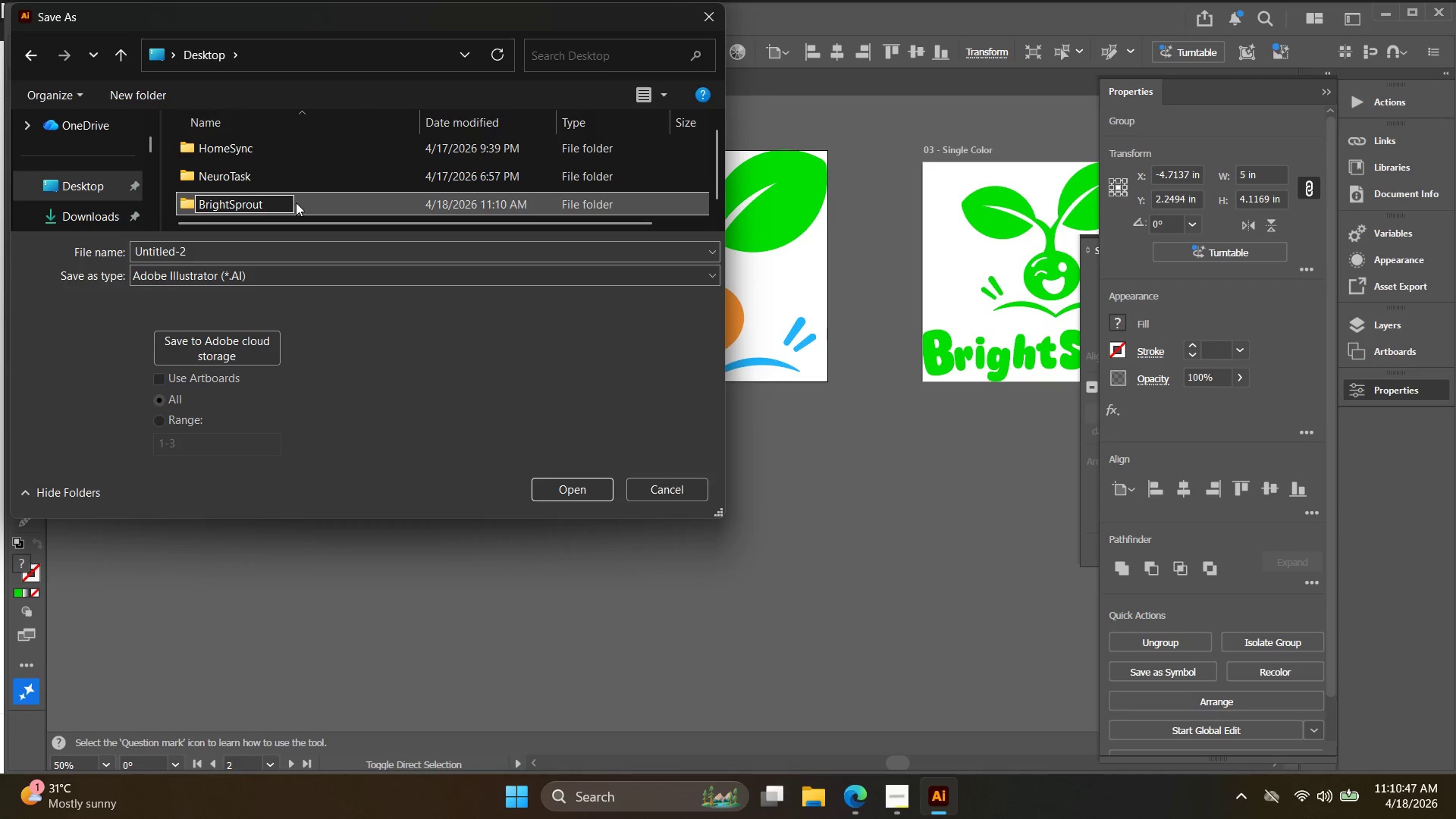 
double_click([296, 202])
 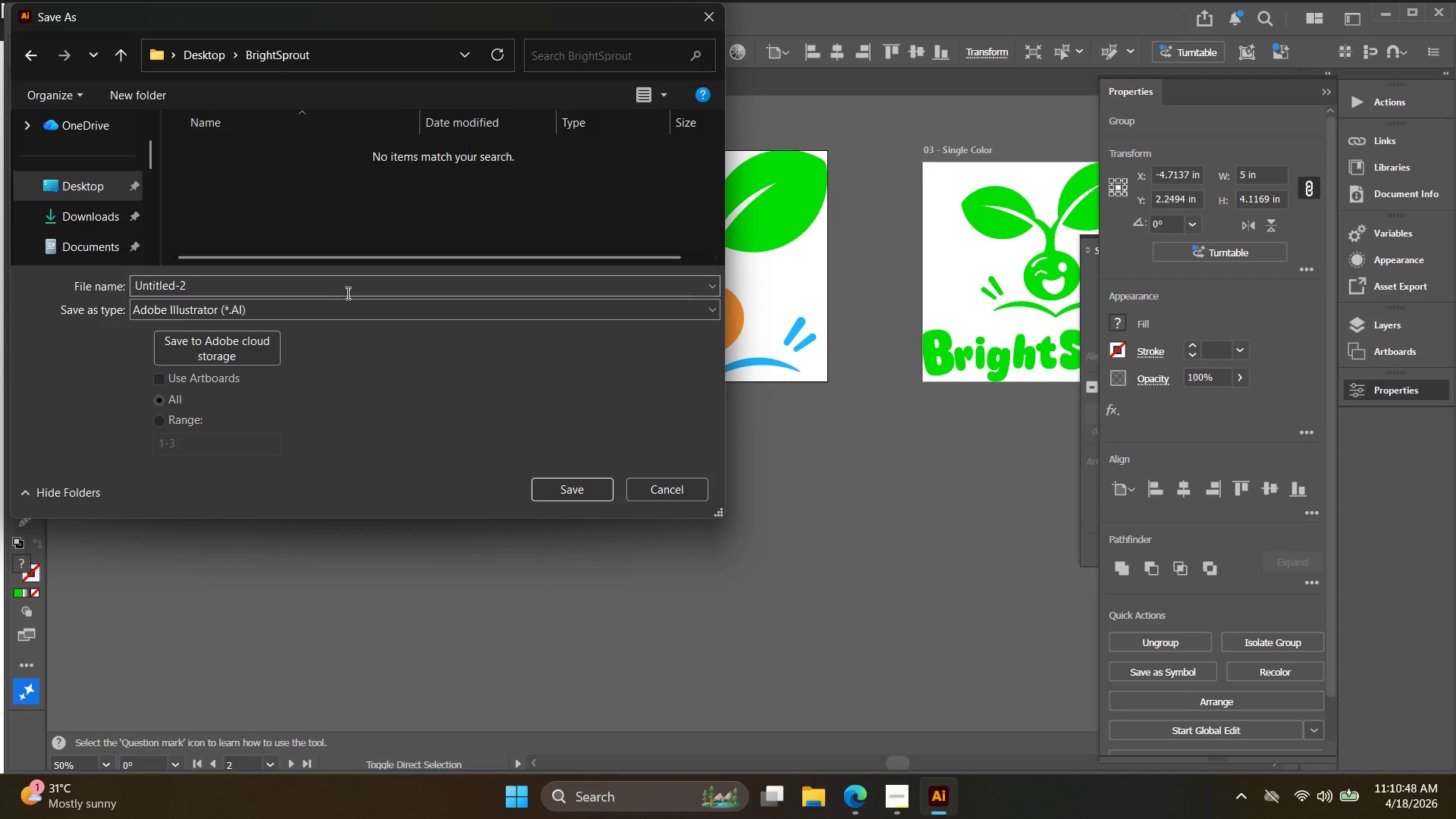 
left_click([337, 293])
 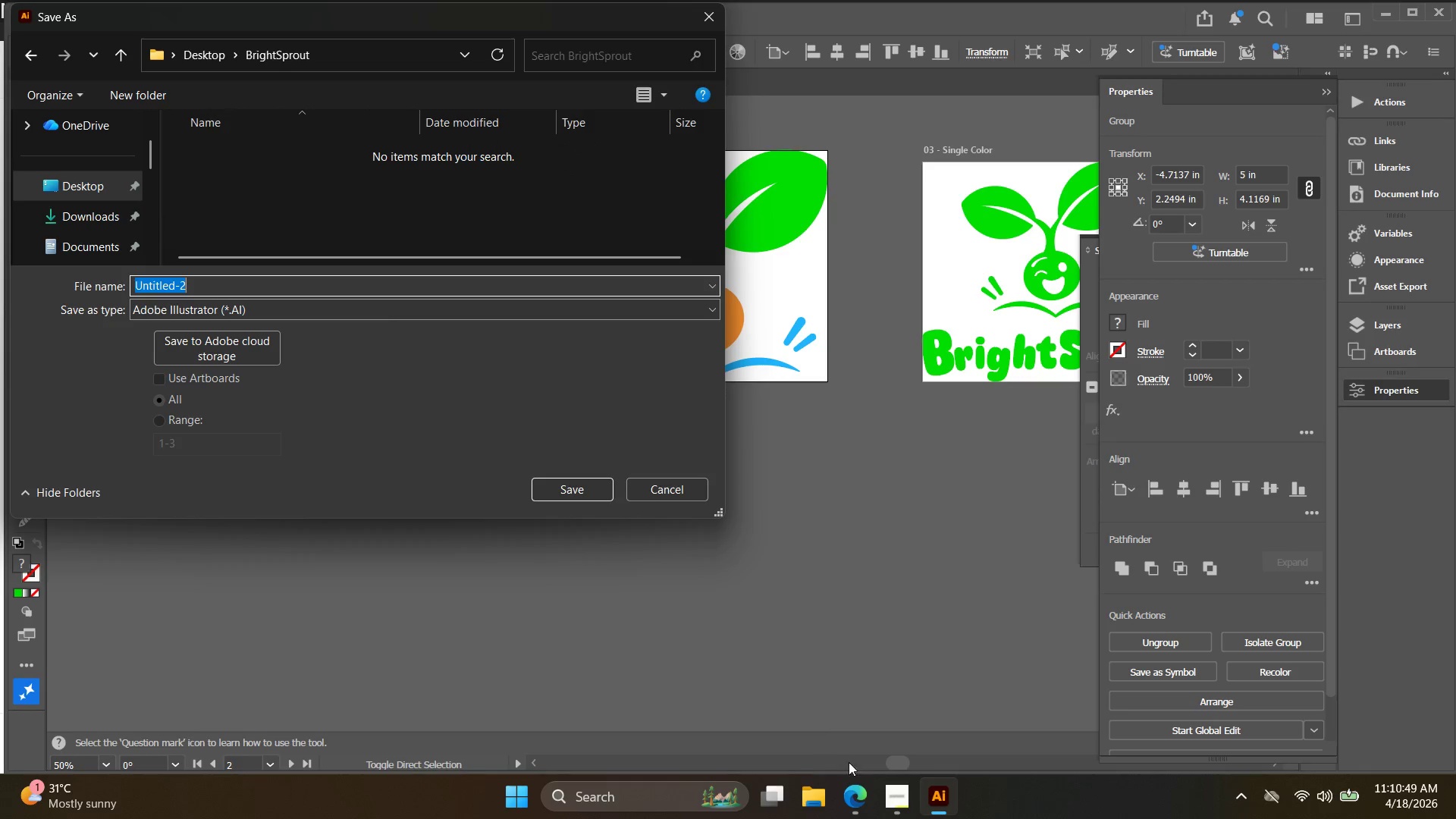 
left_click([861, 796])
 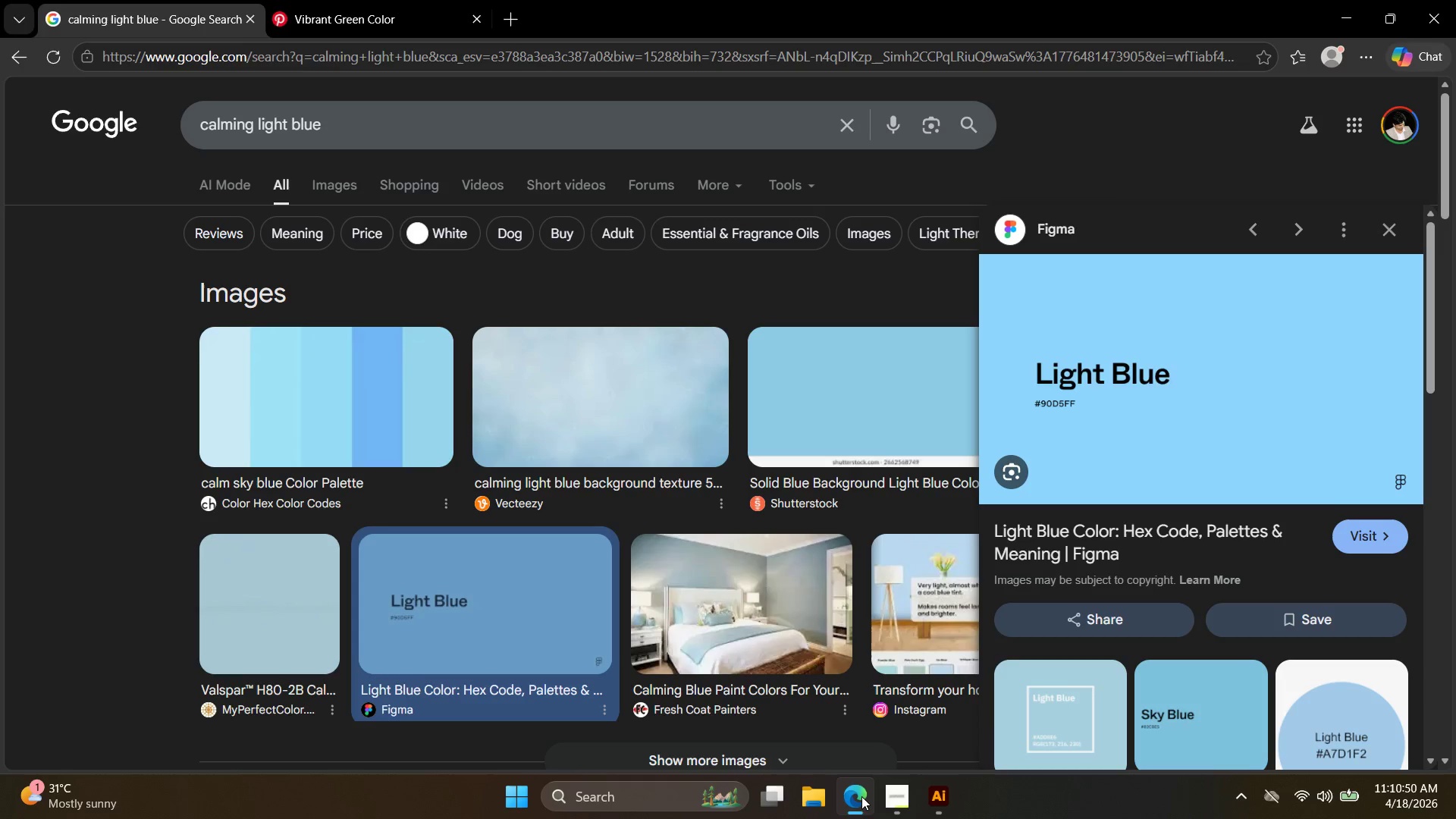 
left_click([899, 804])
 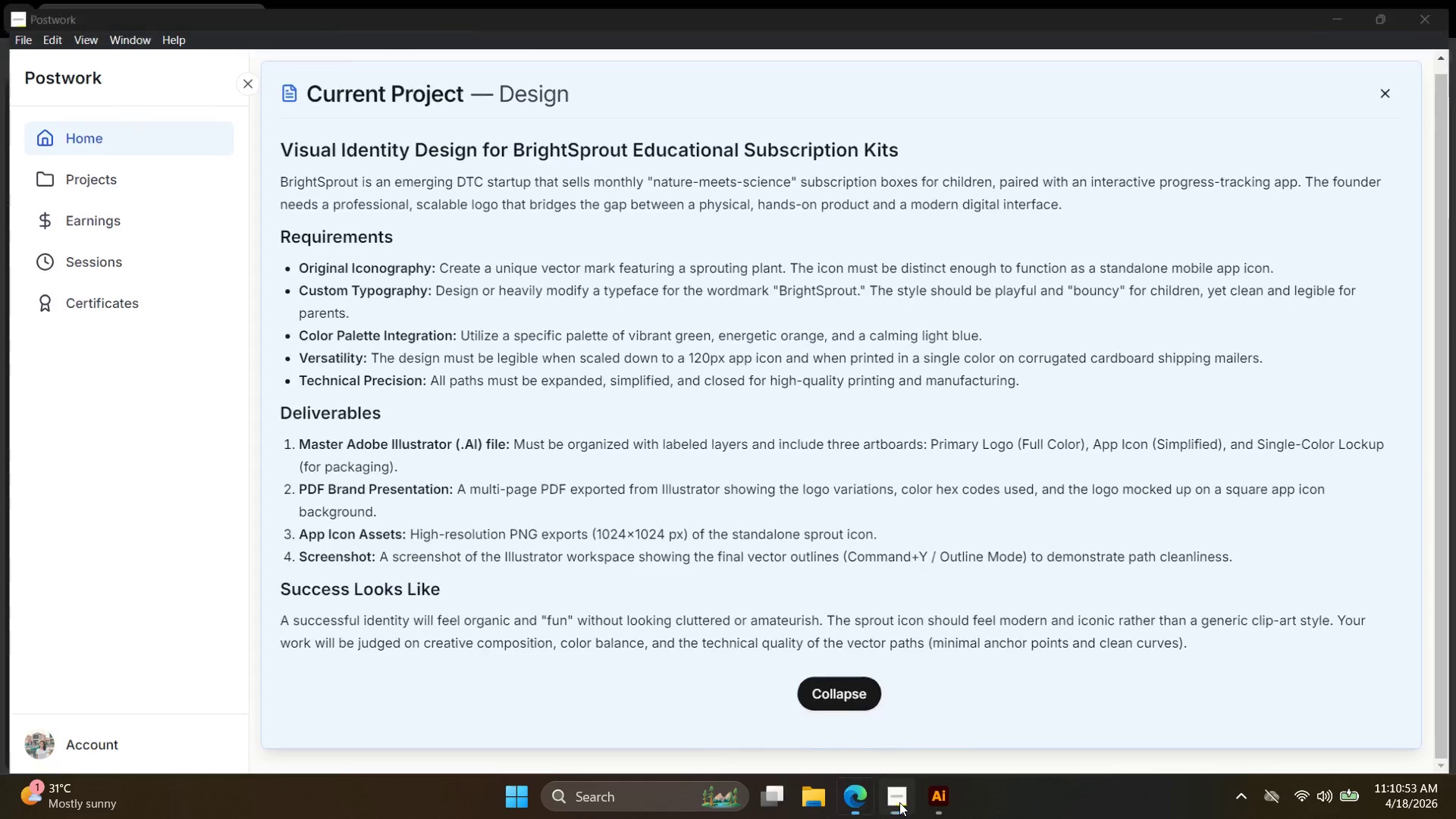 
left_click([944, 794])
 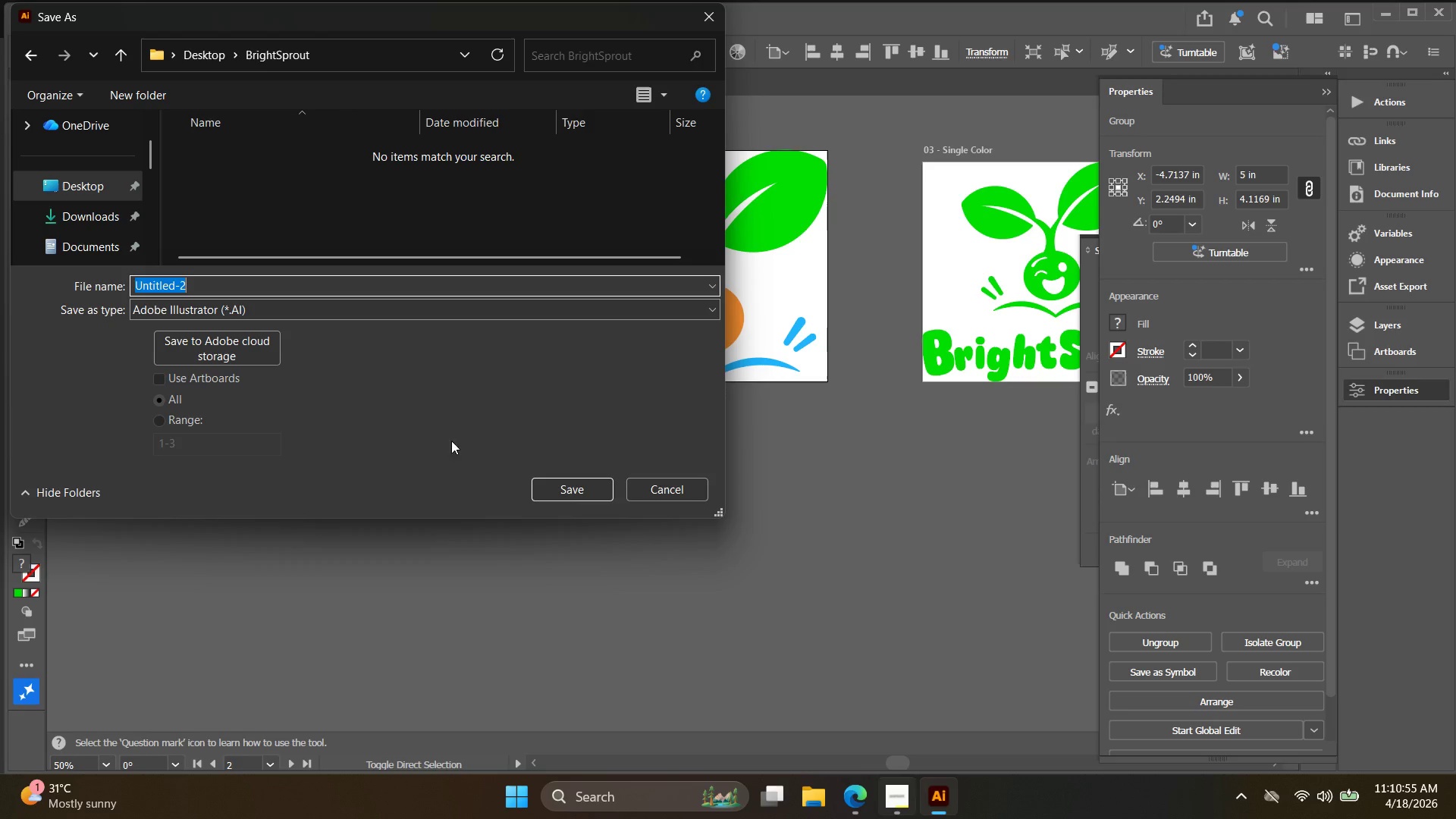 
key(Control+ControlLeft)
 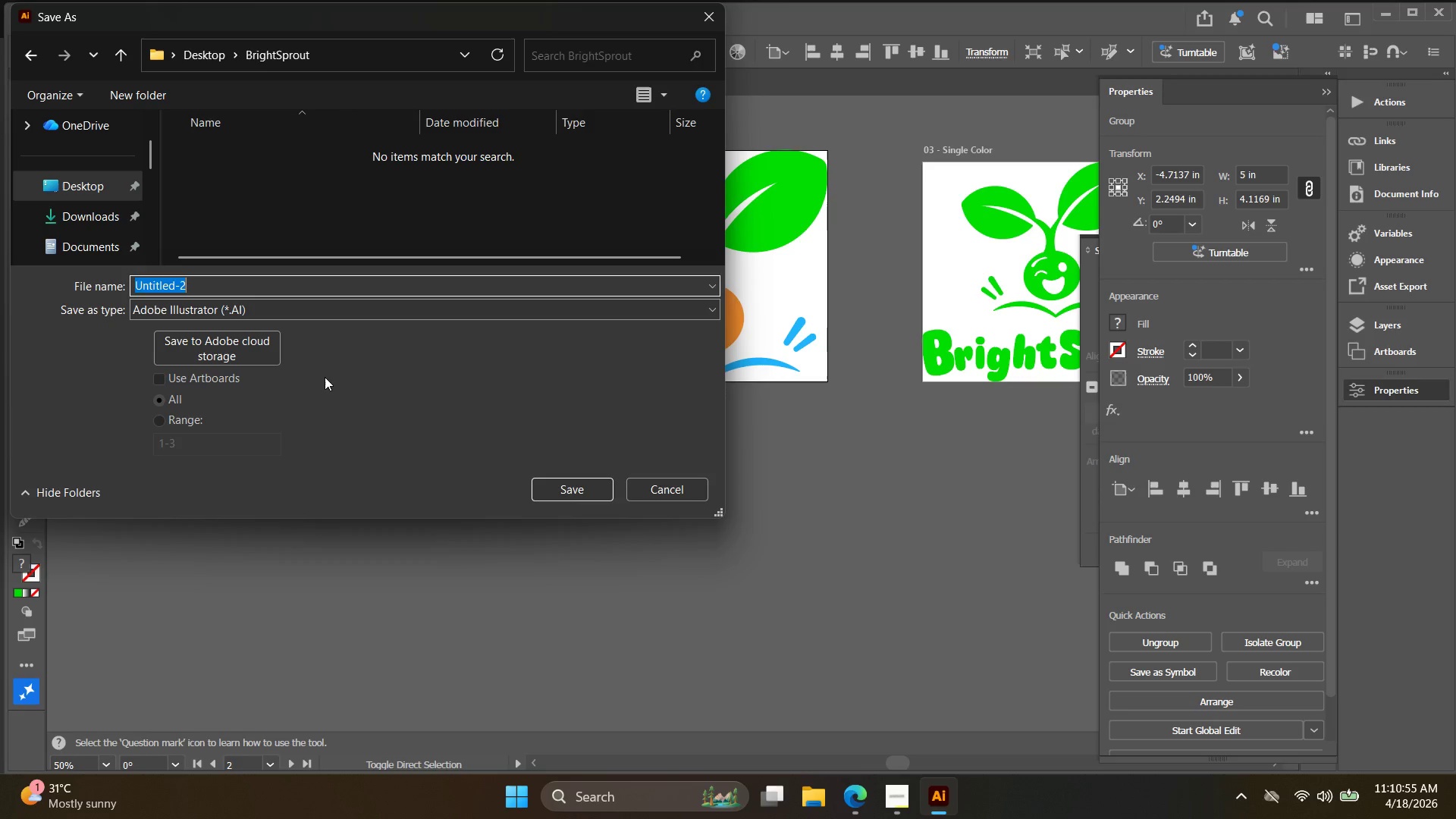 
key(Control+V)
 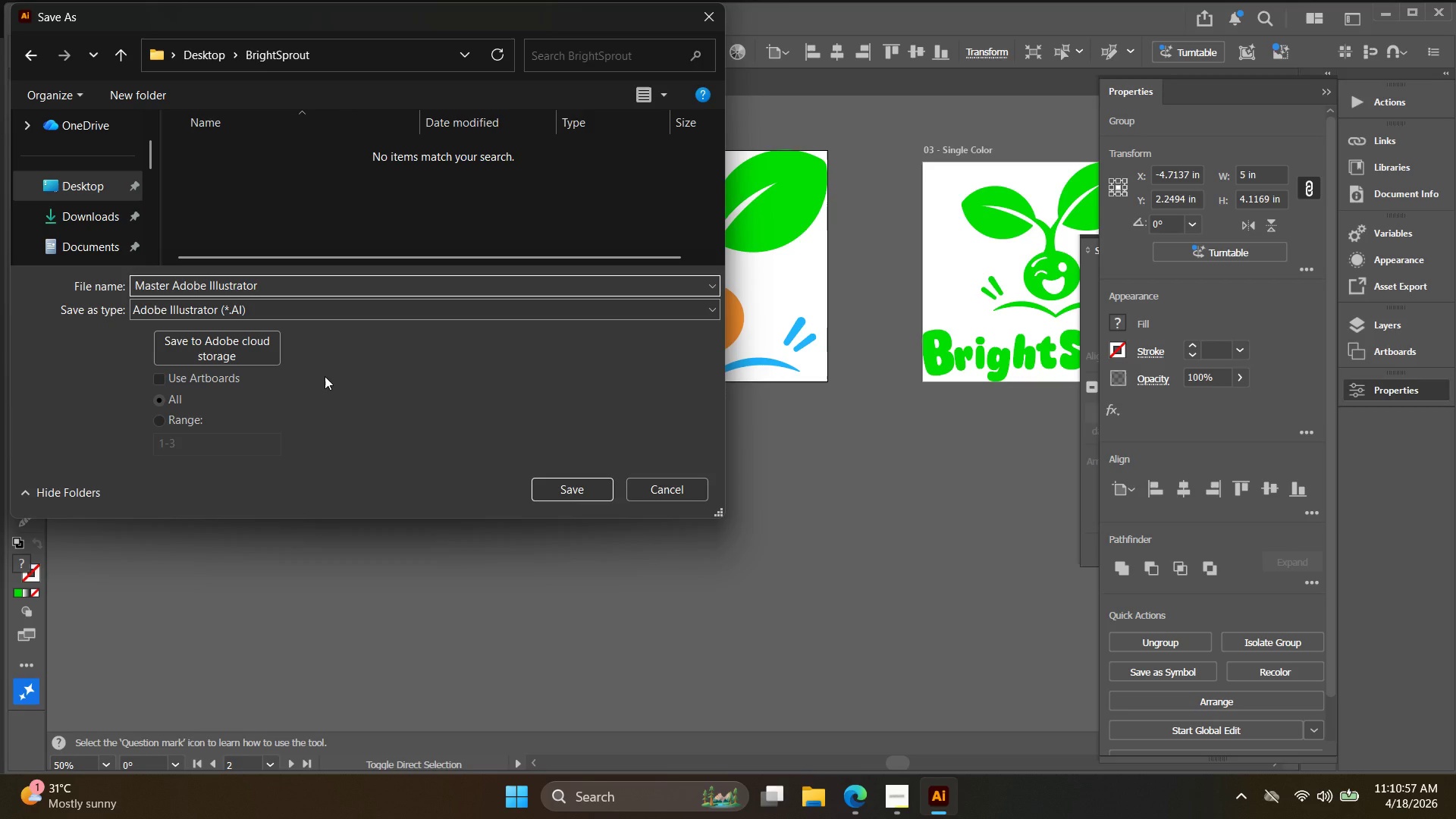 
type(Filke)
key(Backspace)
key(Backspace)
key(Backspace)
type(le)
 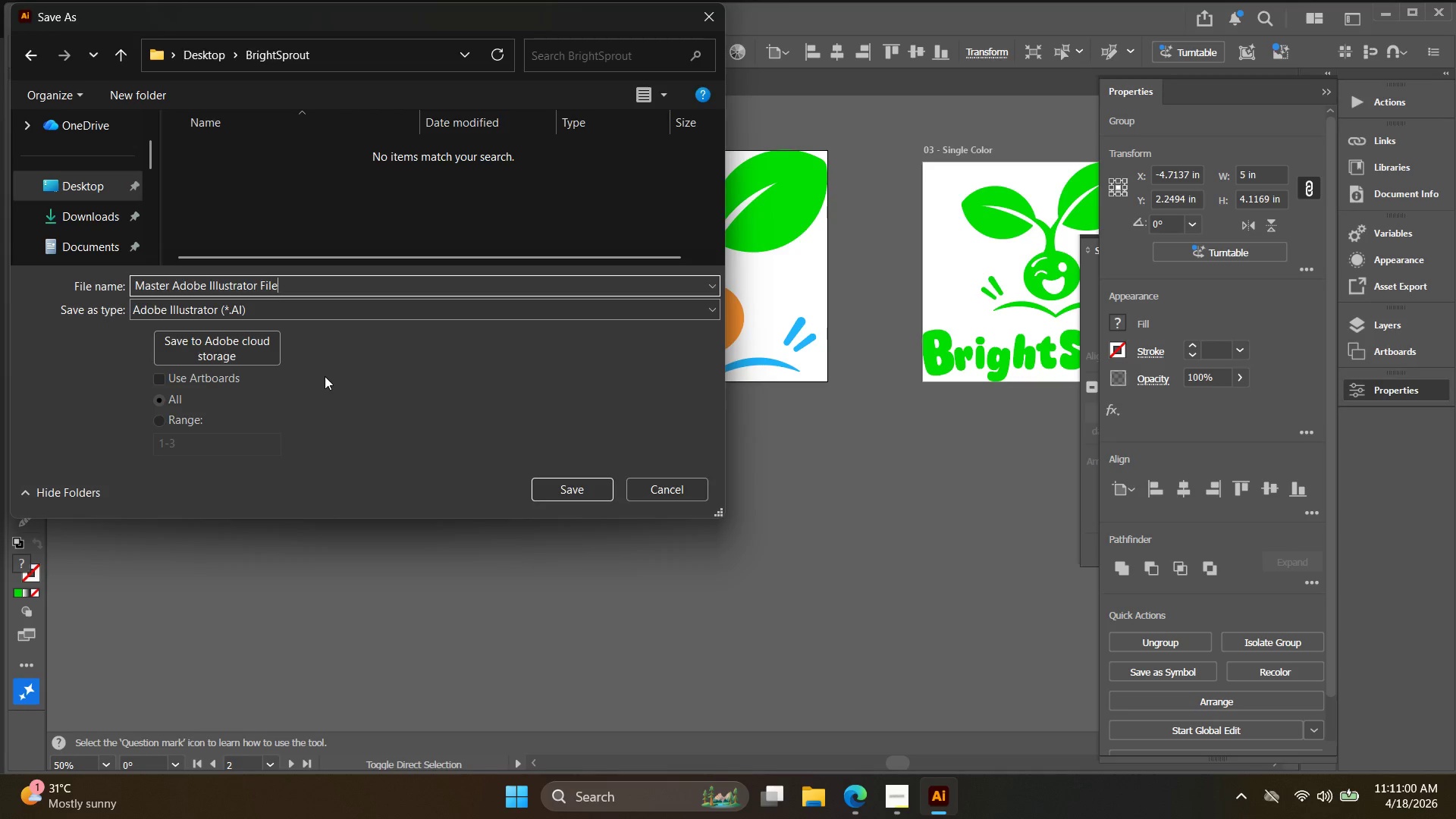 
key(Enter)
 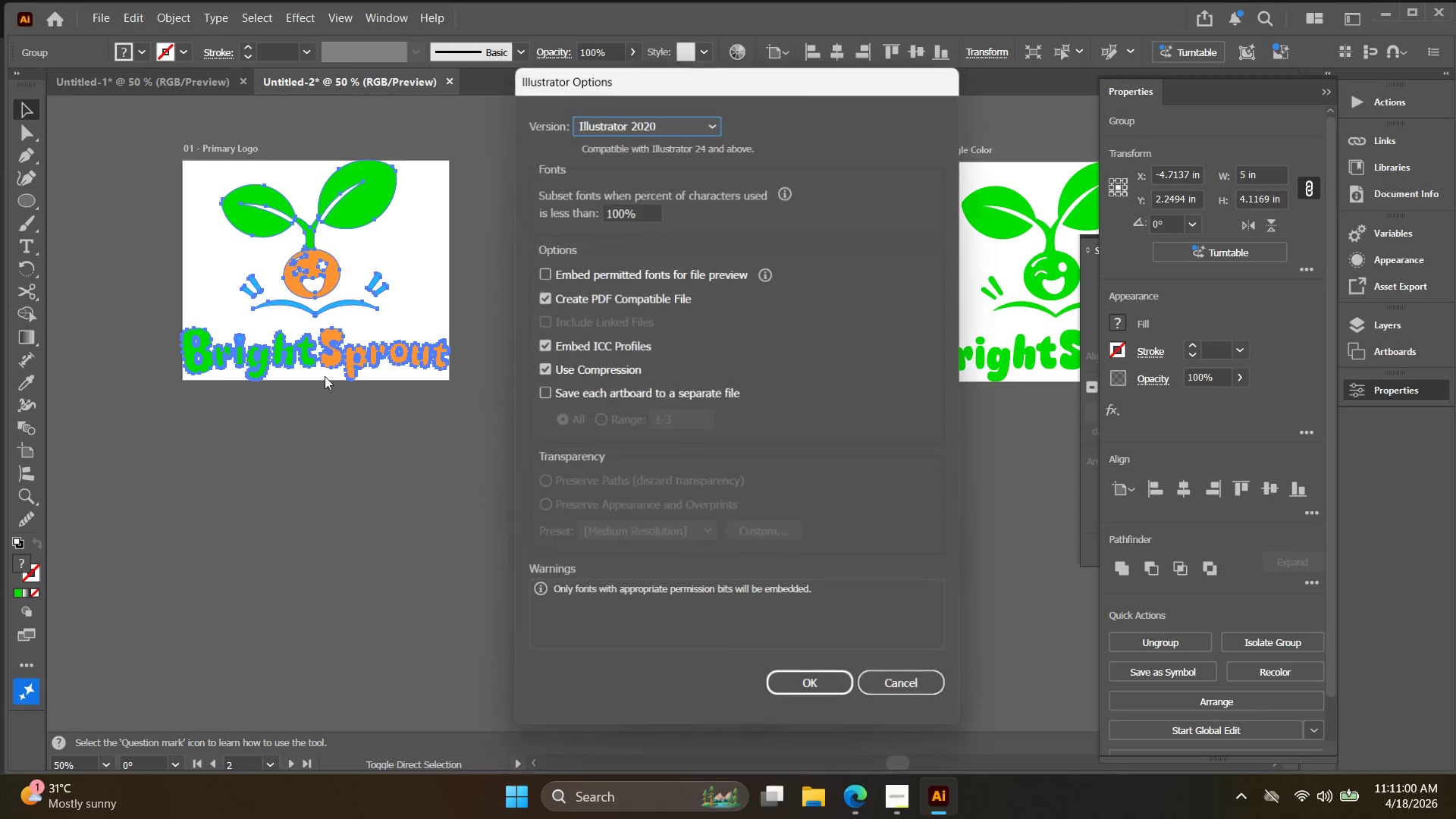 
key(Enter)
 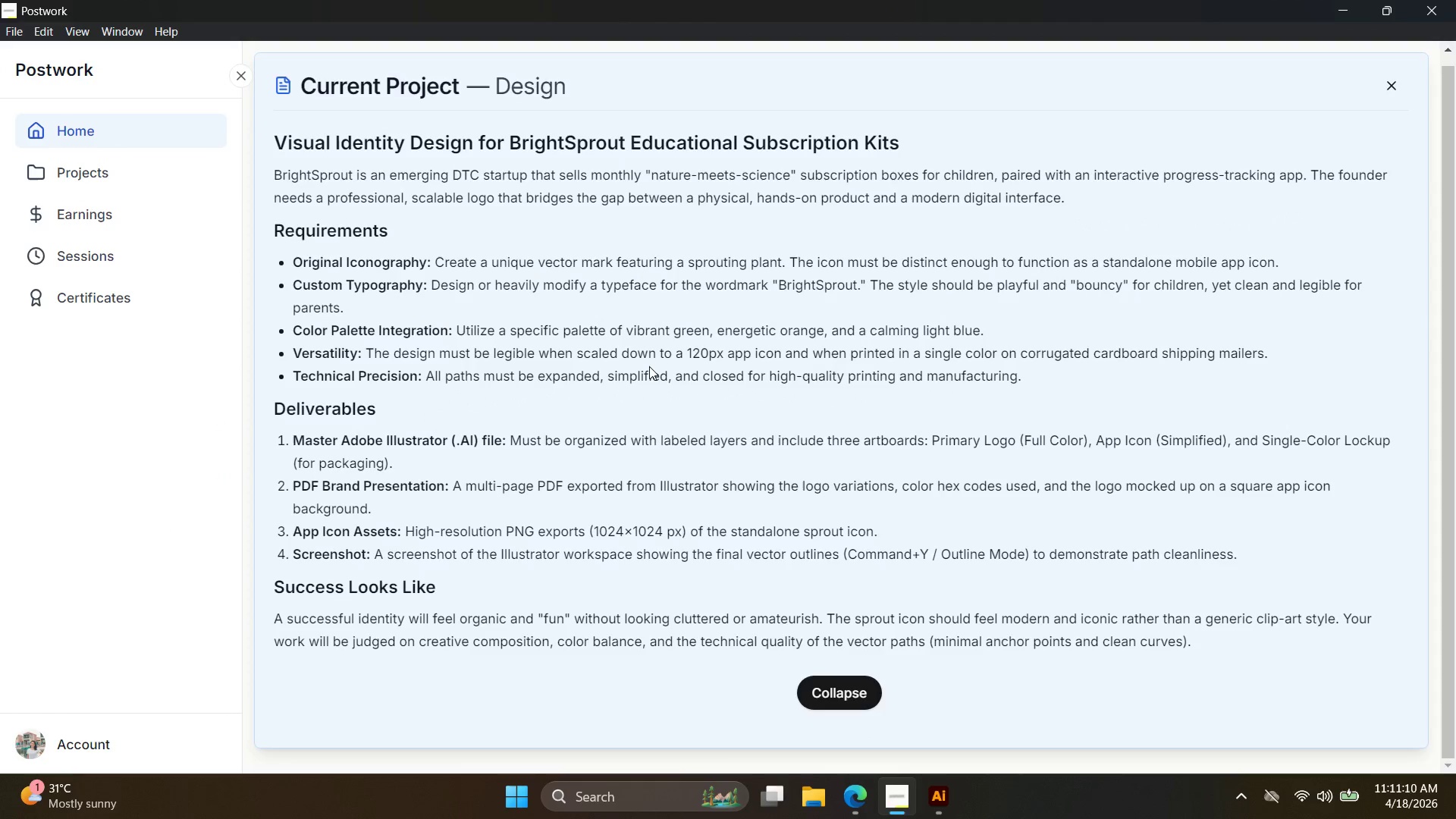 
wait(14.86)
 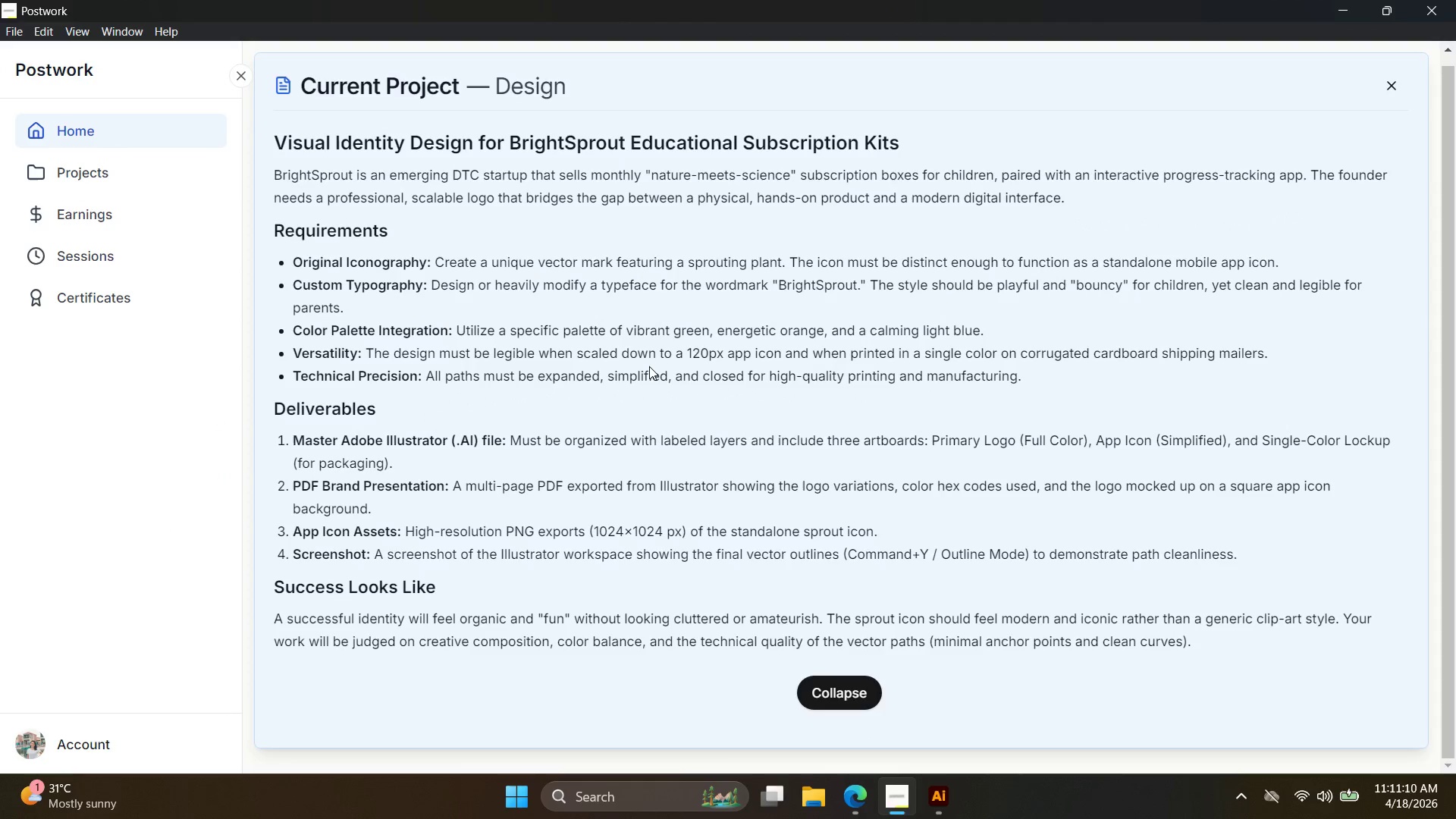 
hold_key(key=Space, duration=0.45)
 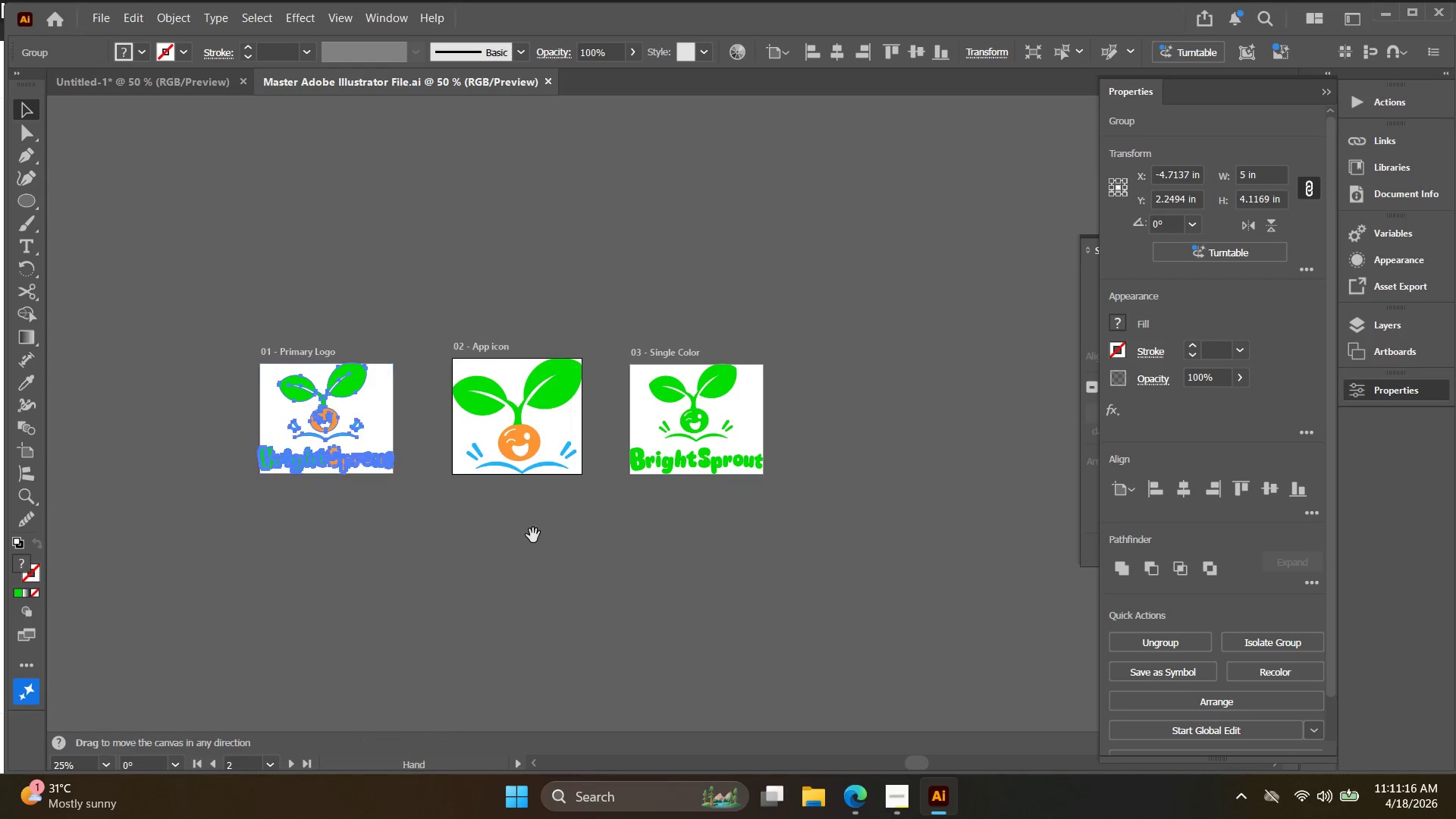 
left_click_drag(start_coordinate=[749, 541], to_coordinate=[537, 571])
 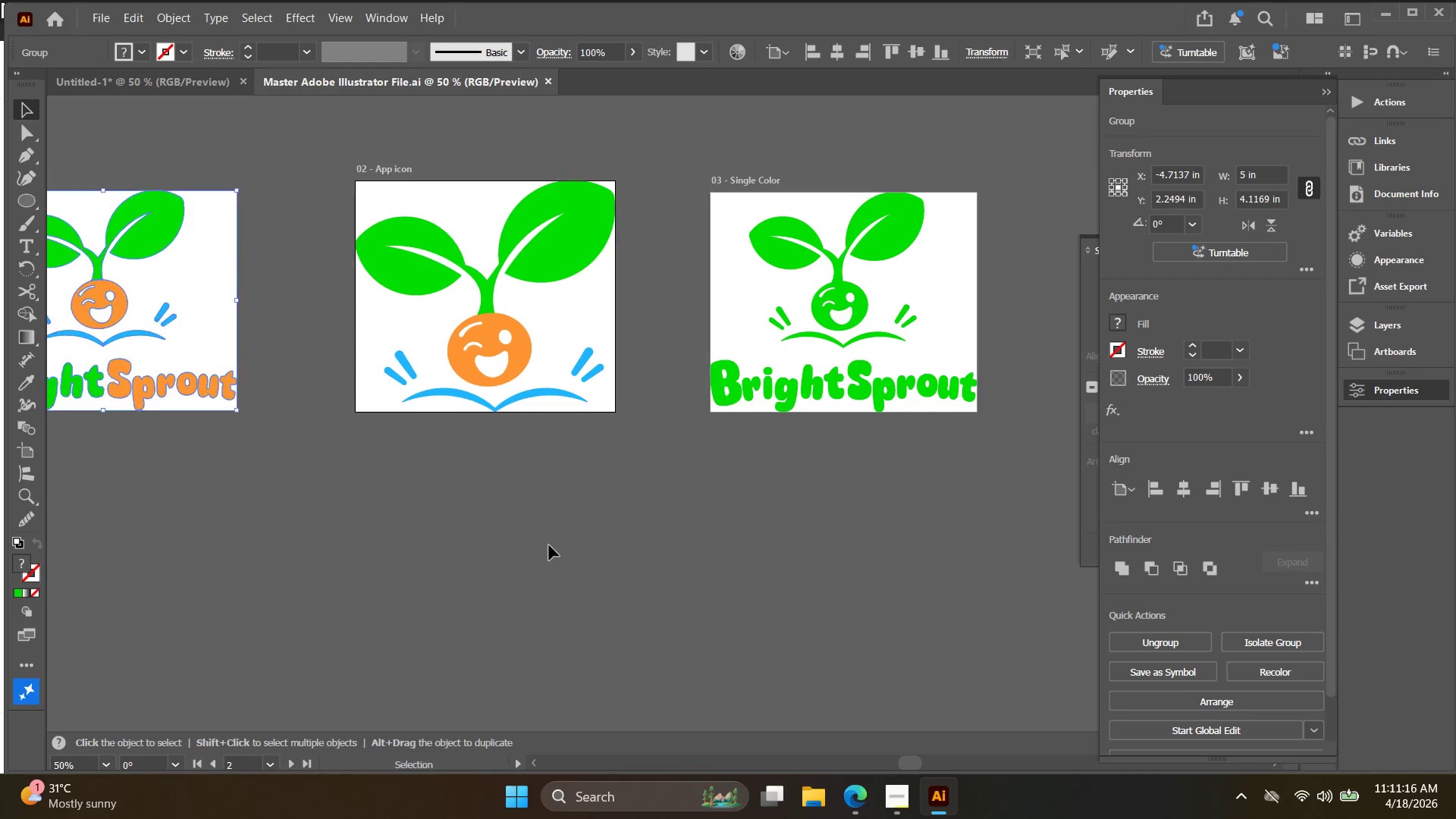 
key(Alt+AltLeft)
 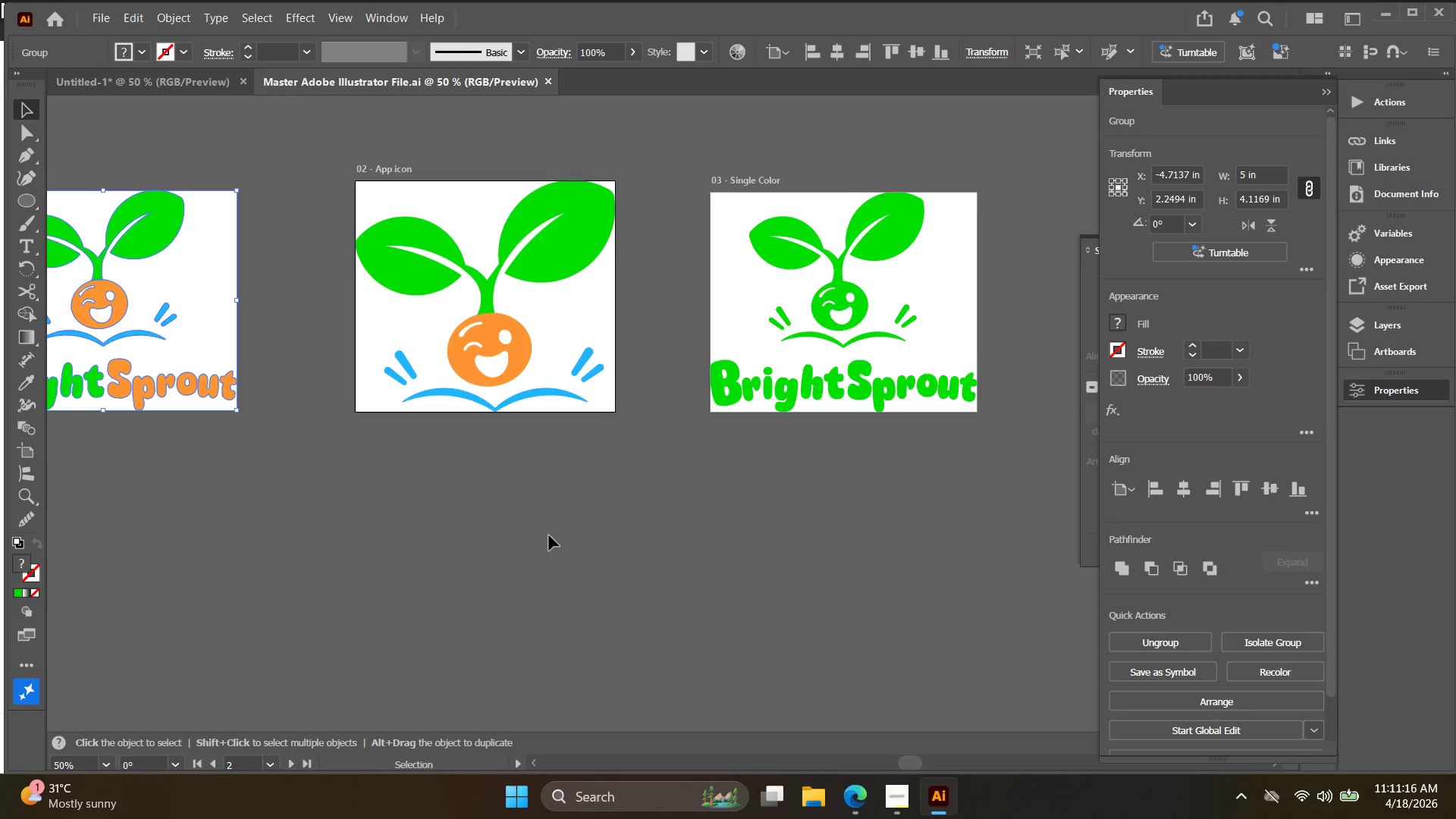 
hold_key(key=Space, duration=0.36)
 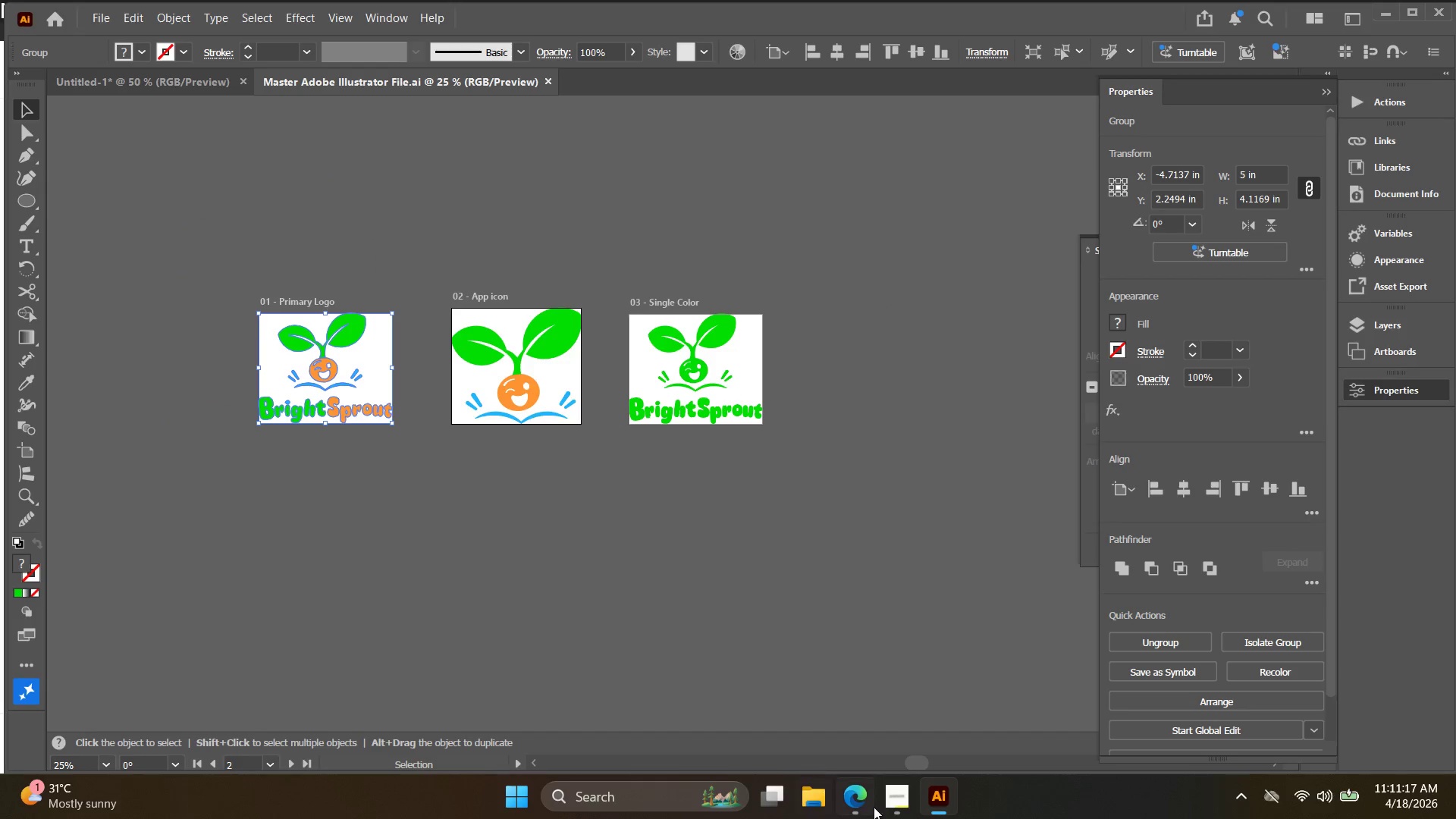 
left_click_drag(start_coordinate=[538, 524], to_coordinate=[537, 474])
 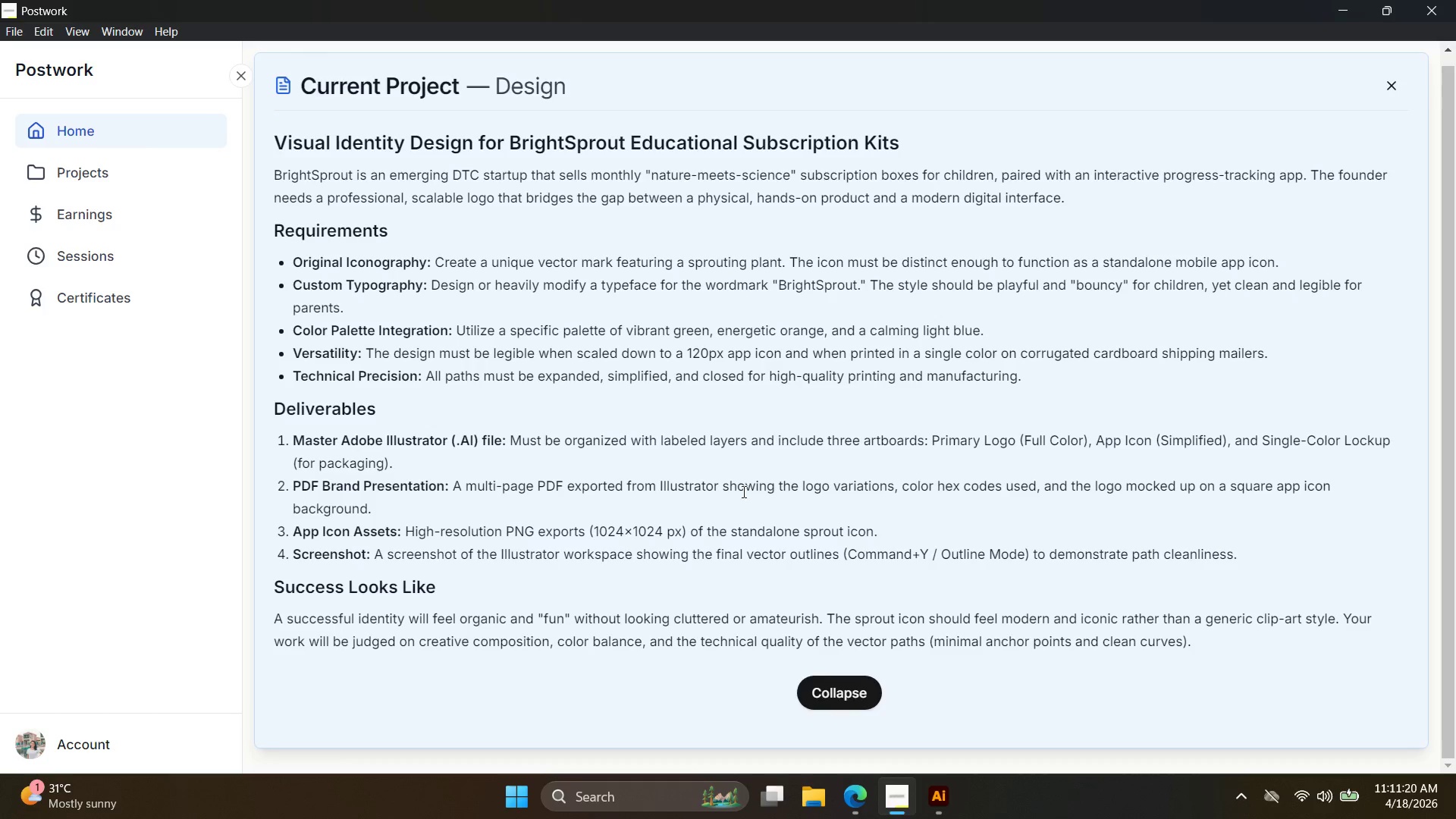 
scroll: coordinate [549, 535], scroll_direction: down, amount: 2.0